 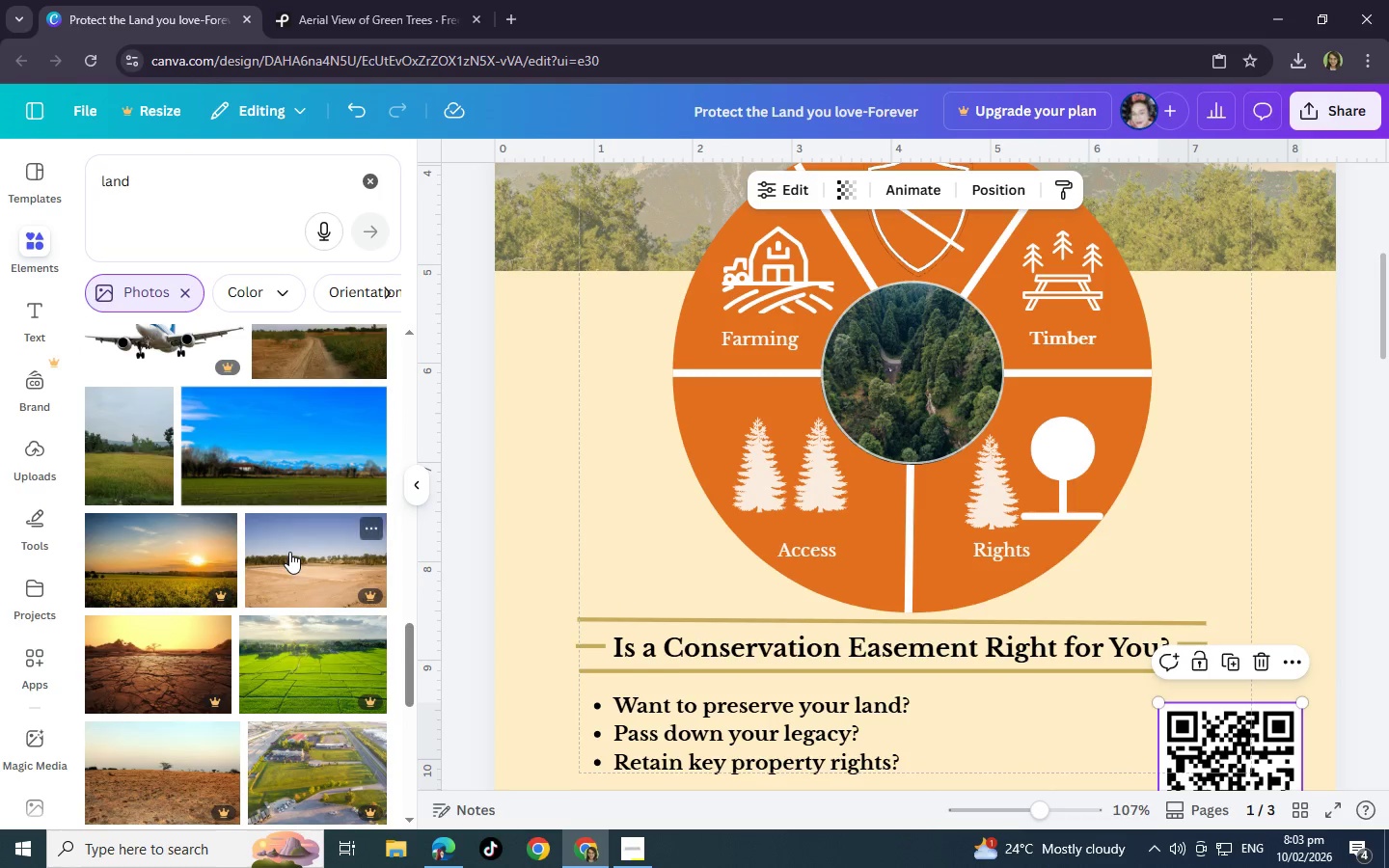 
scroll: coordinate [289, 552], scroll_direction: down, amount: 3.0
 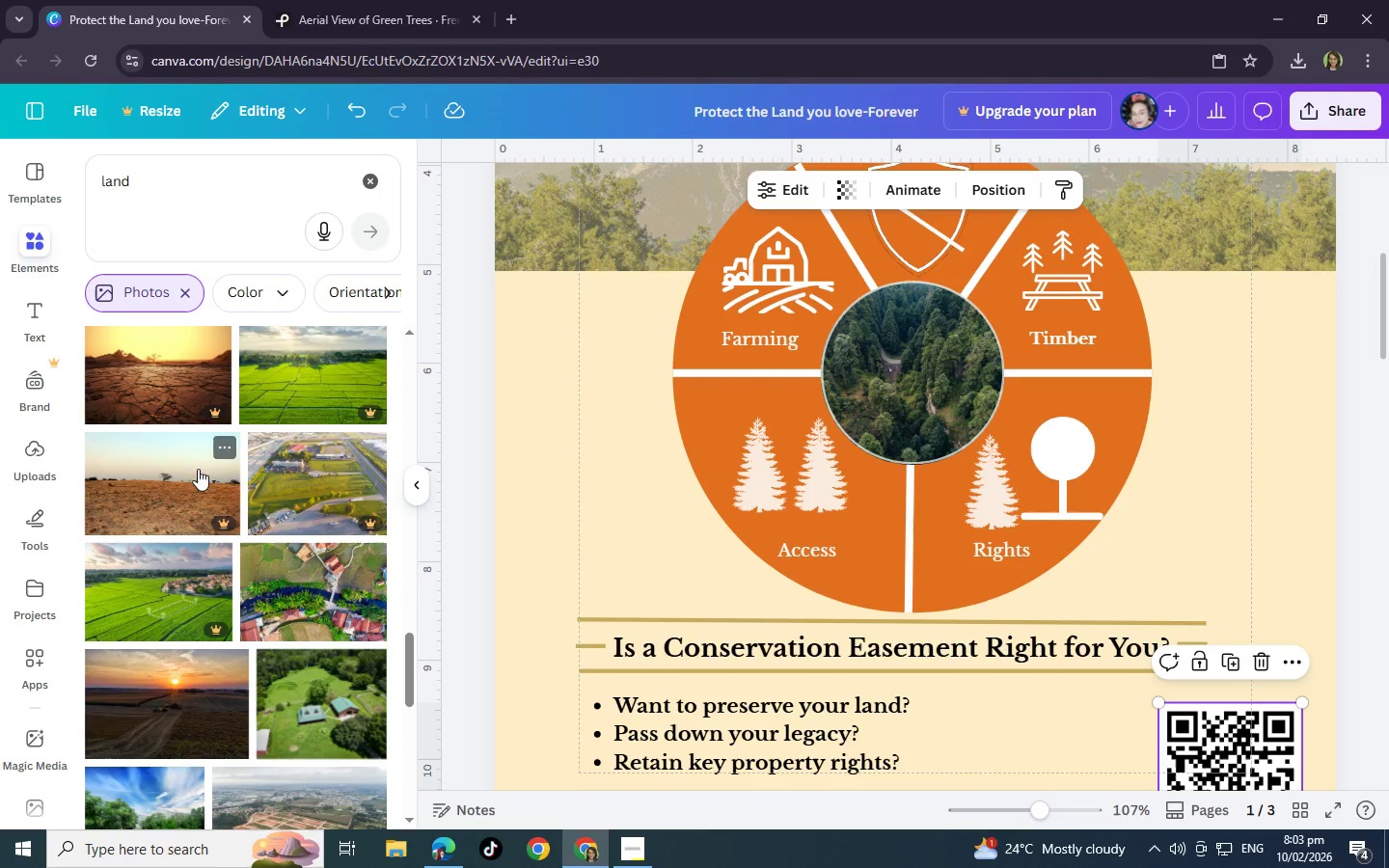 
left_click([217, 444])
 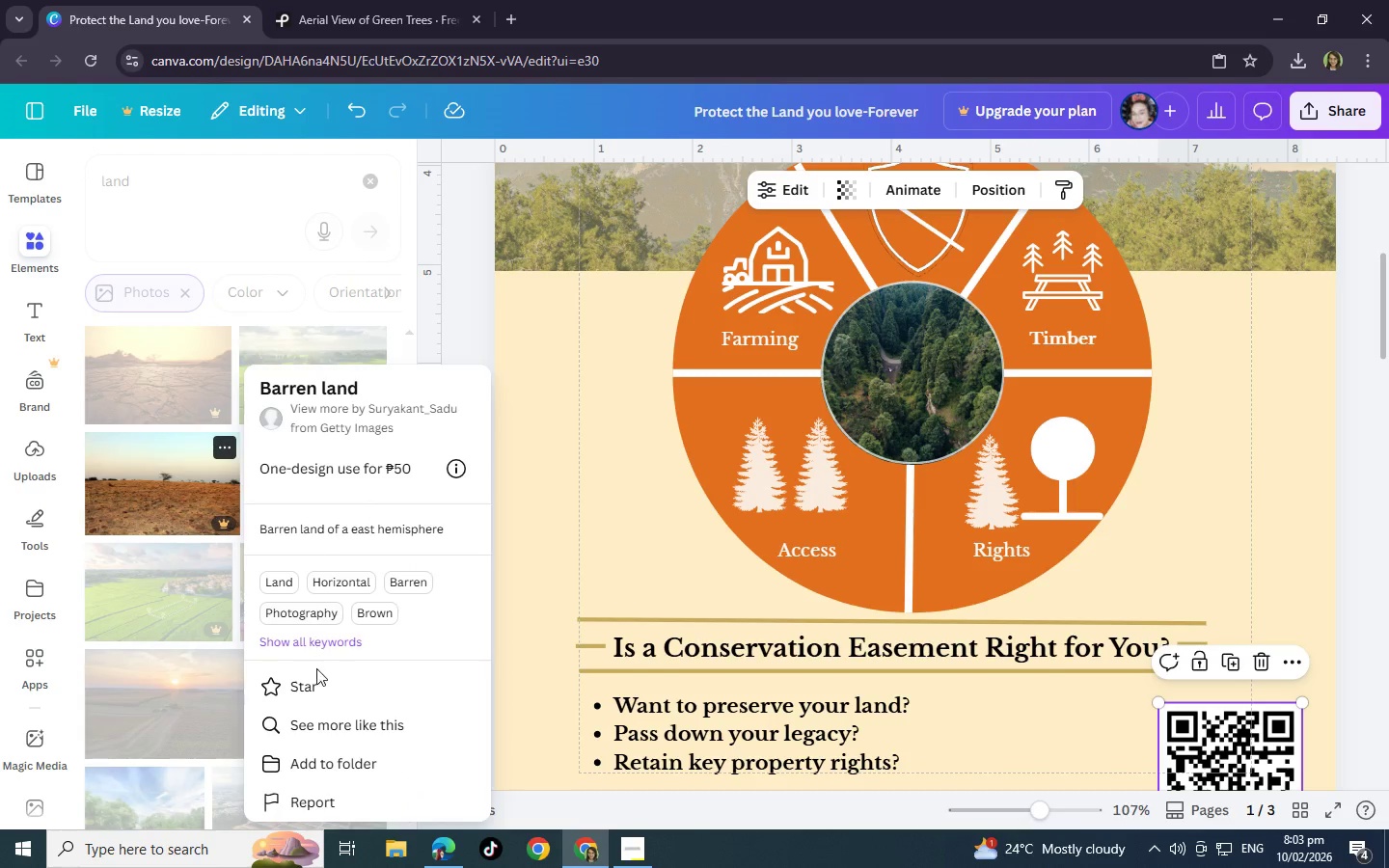 
left_click([343, 719])
 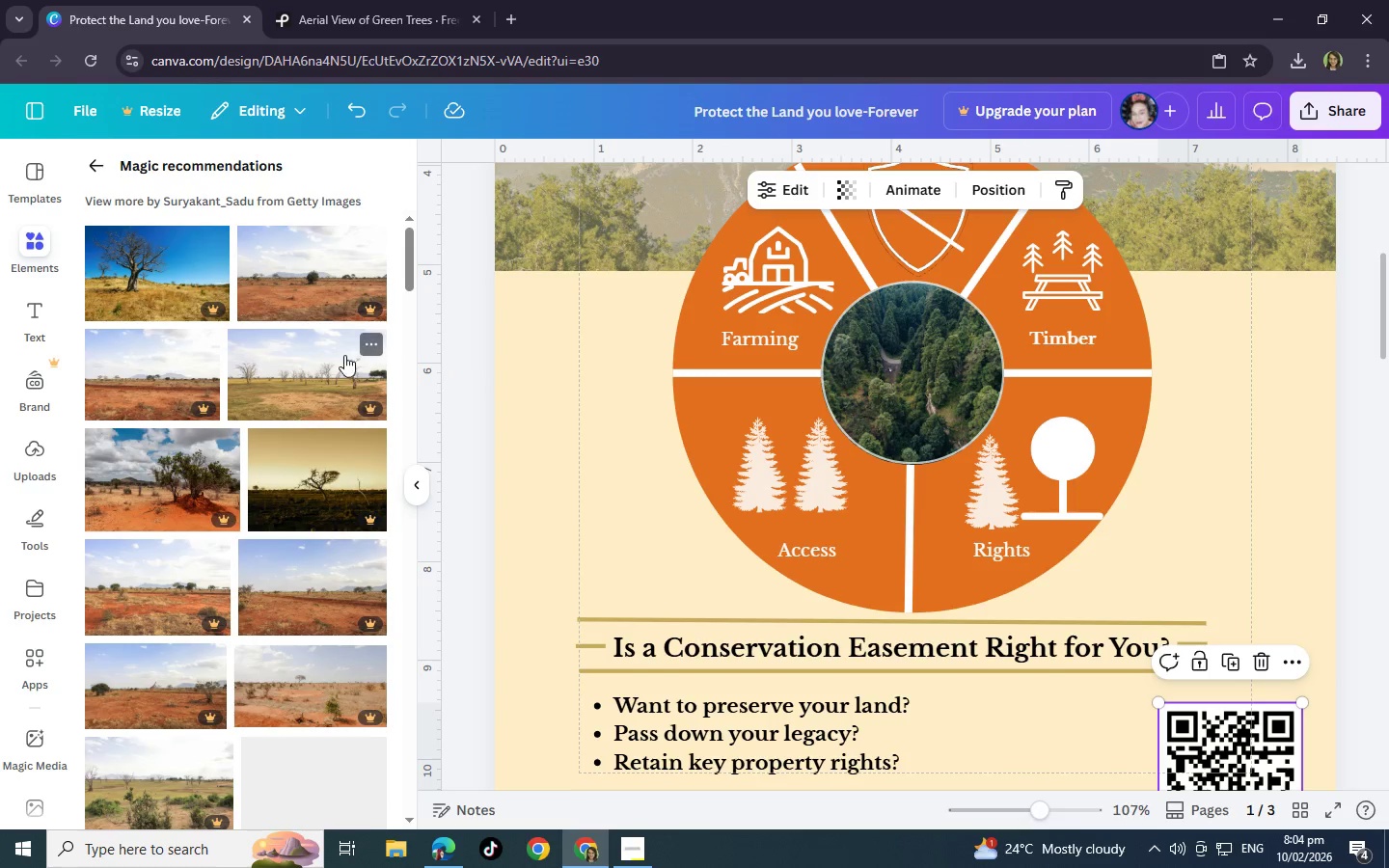 
scroll: coordinate [296, 501], scroll_direction: down, amount: 13.0
 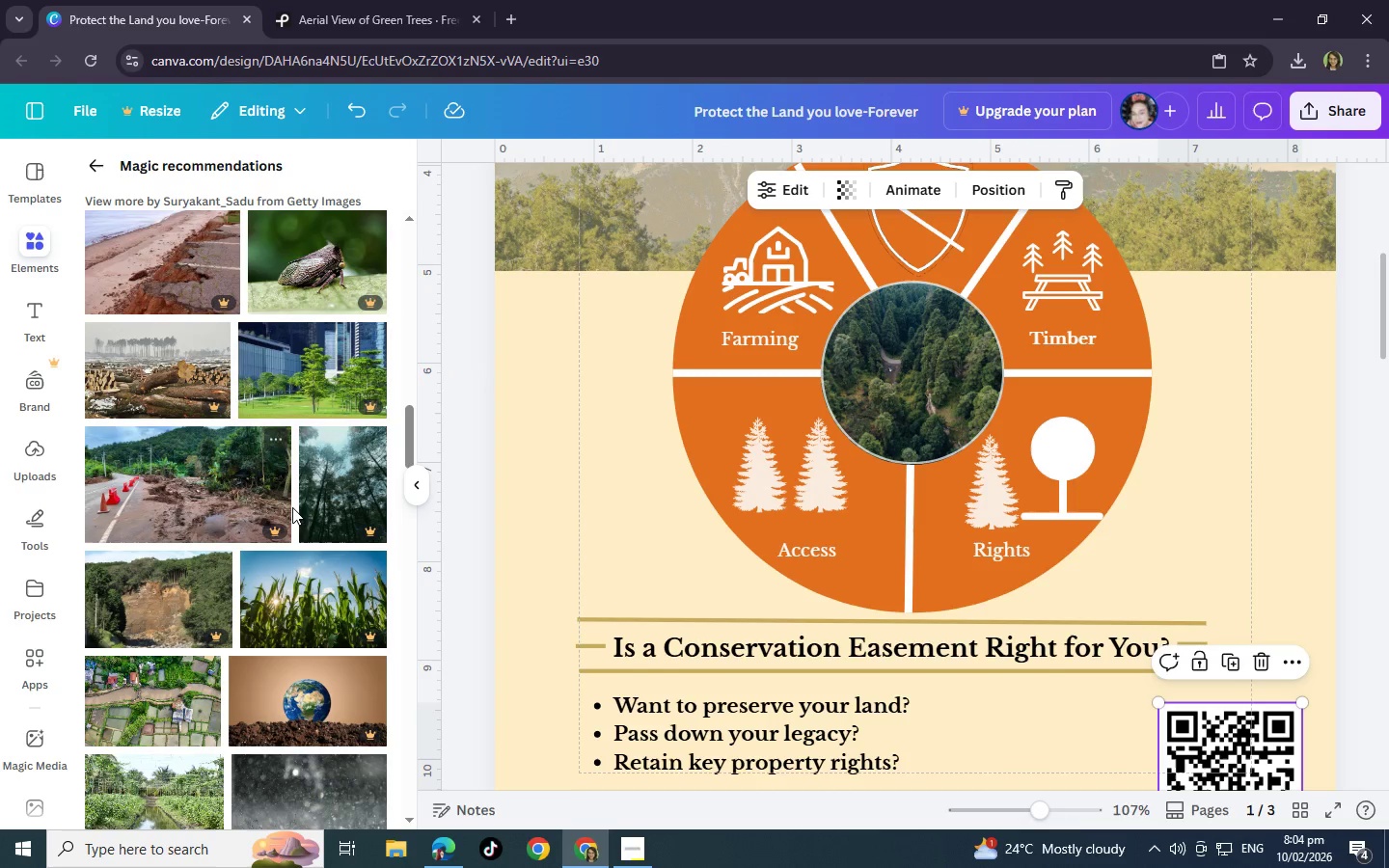 
scroll: coordinate [268, 548], scroll_direction: down, amount: 17.0
 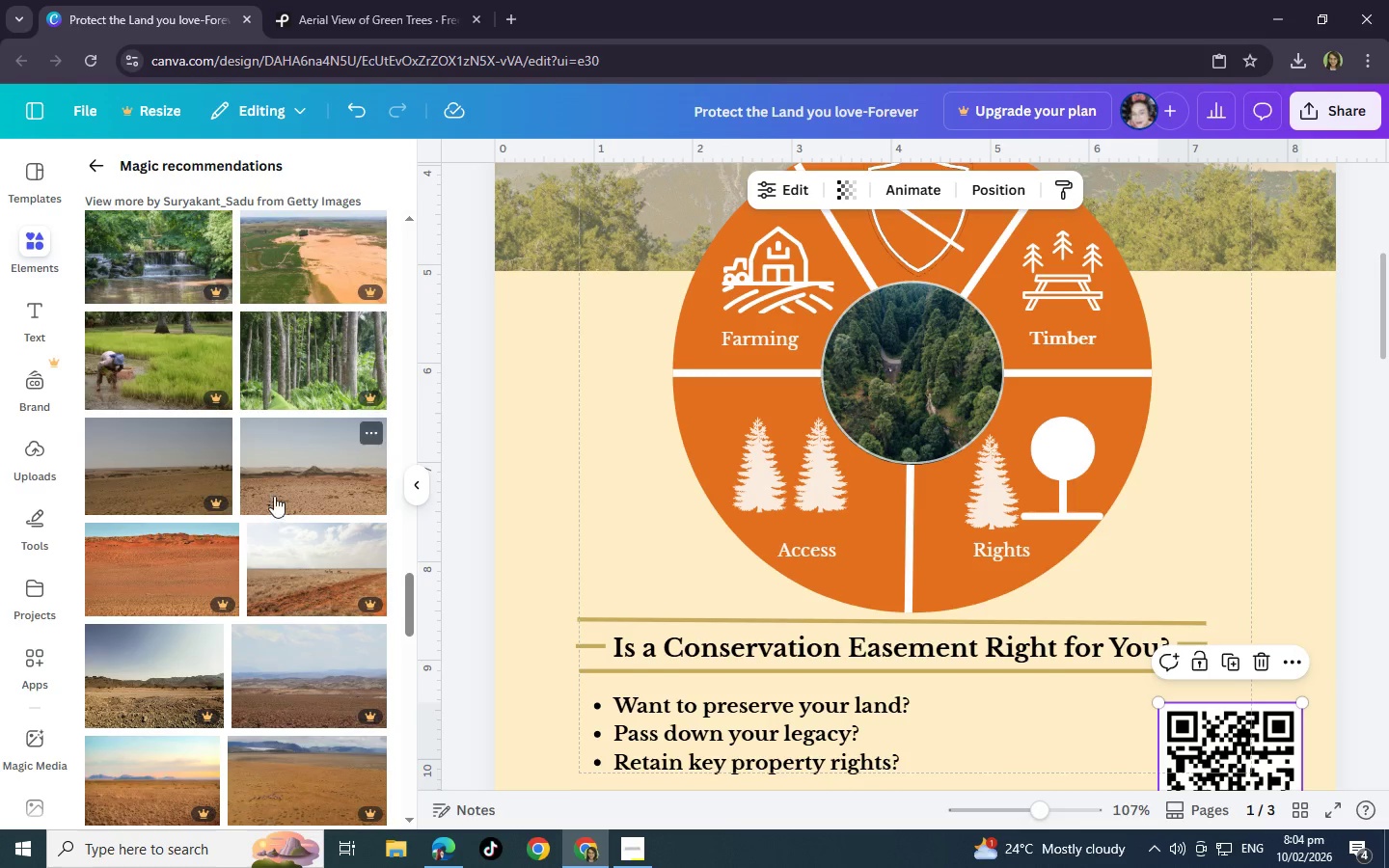 
left_click([278, 486])
 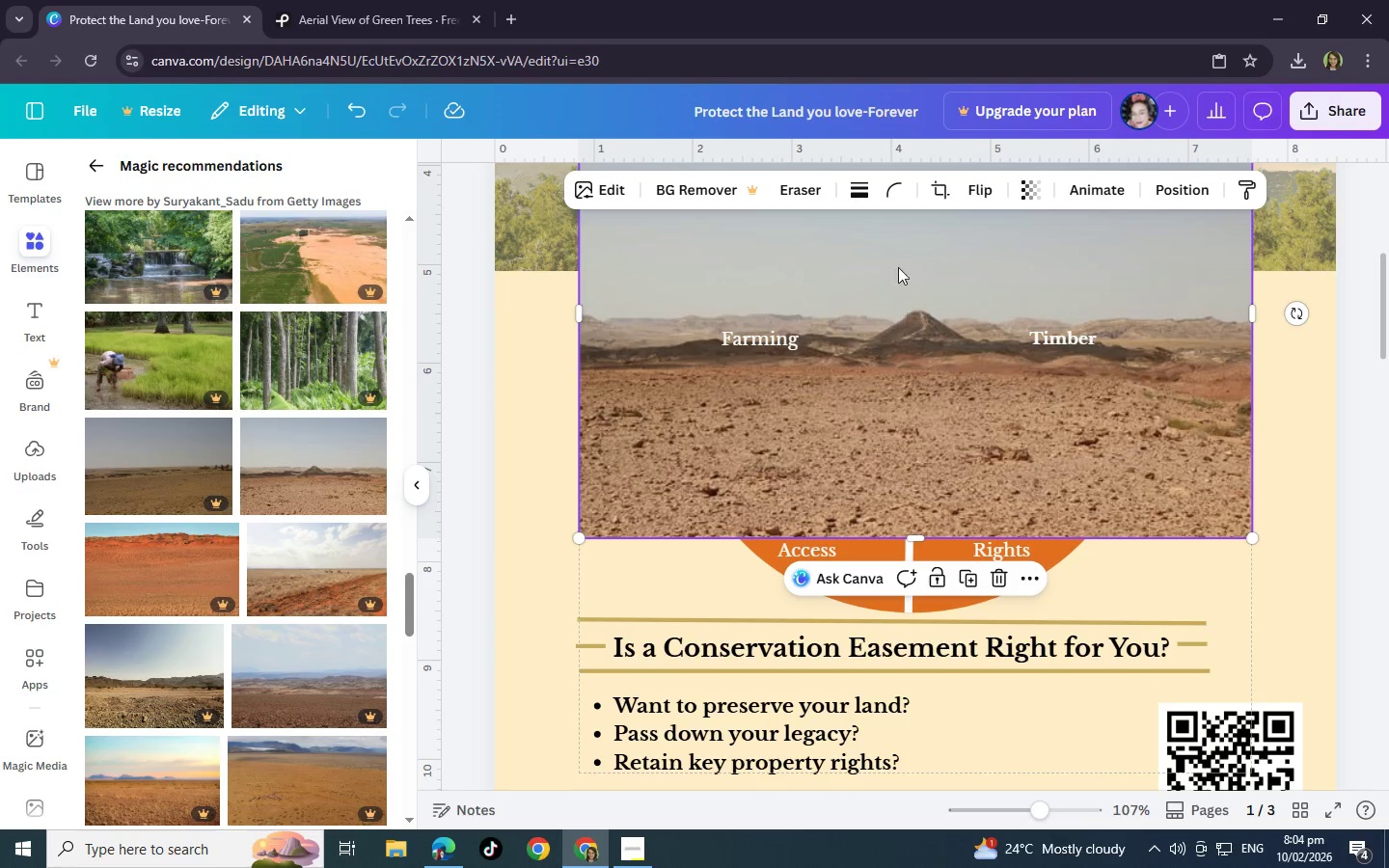 
scroll: coordinate [981, 387], scroll_direction: up, amount: 3.0
 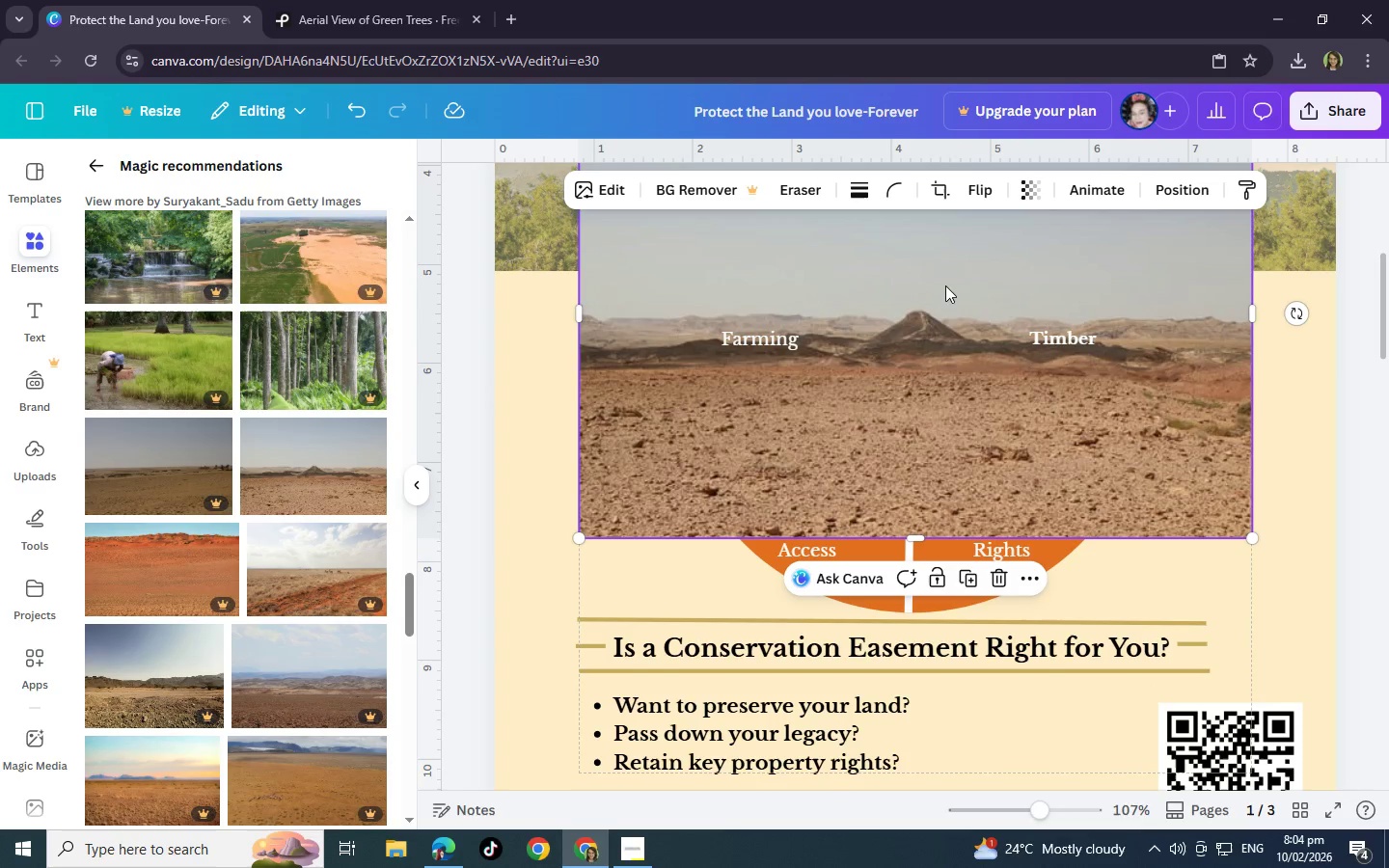 
left_click_drag(start_coordinate=[946, 287], to_coordinate=[948, 469])
 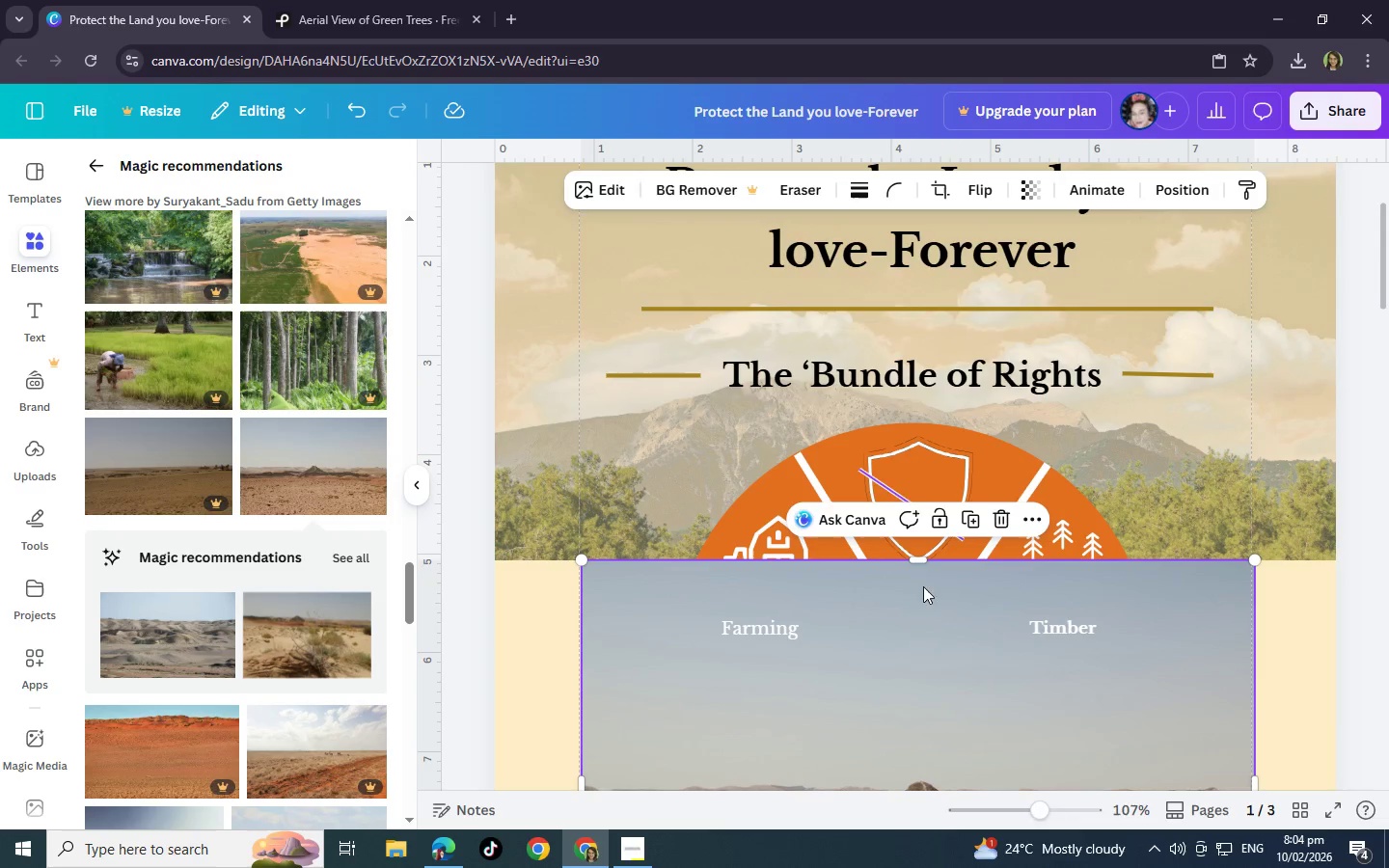 
left_click_drag(start_coordinate=[912, 560], to_coordinate=[925, 563])
 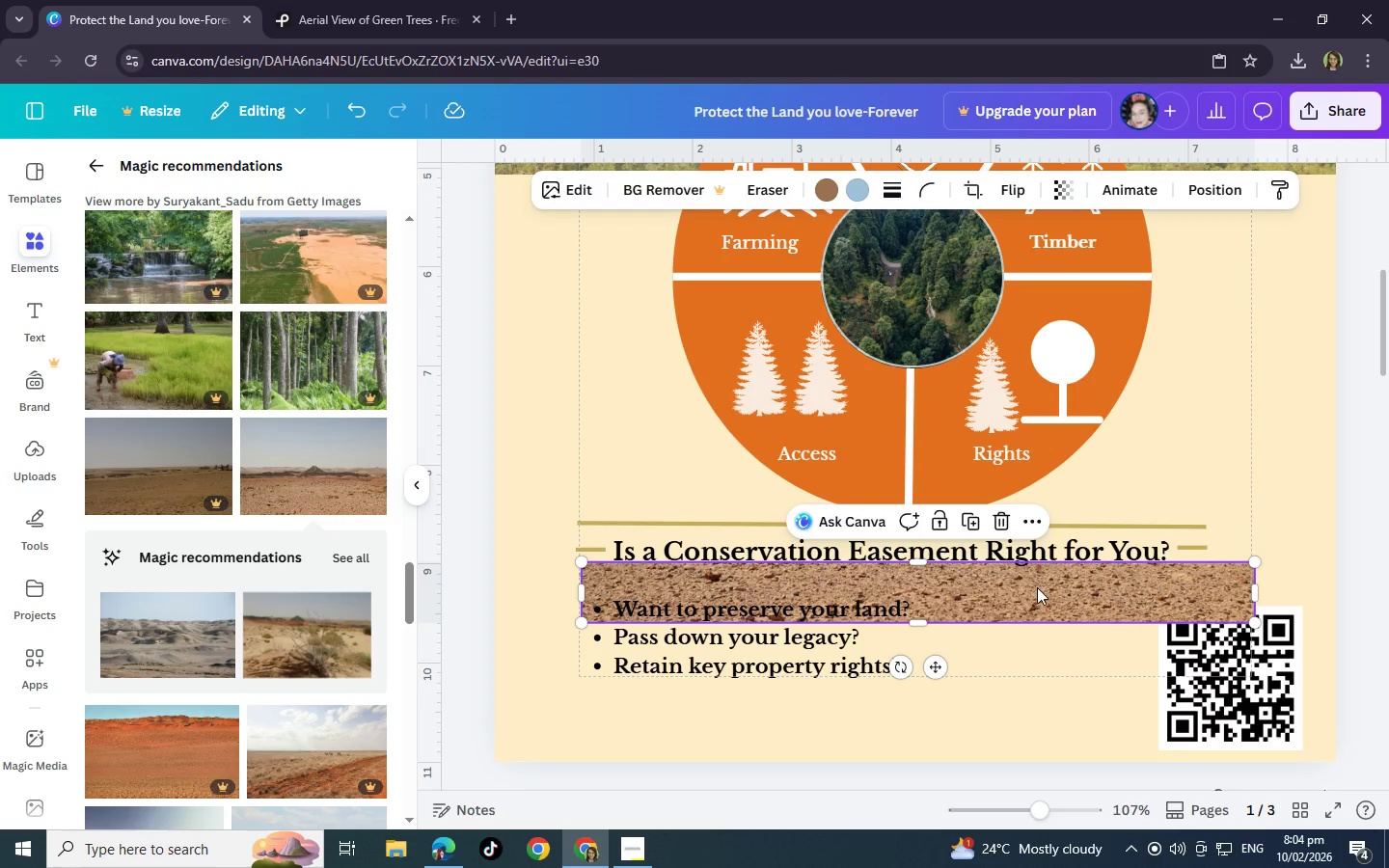 
scroll: coordinate [913, 561], scroll_direction: down, amount: 4.0
 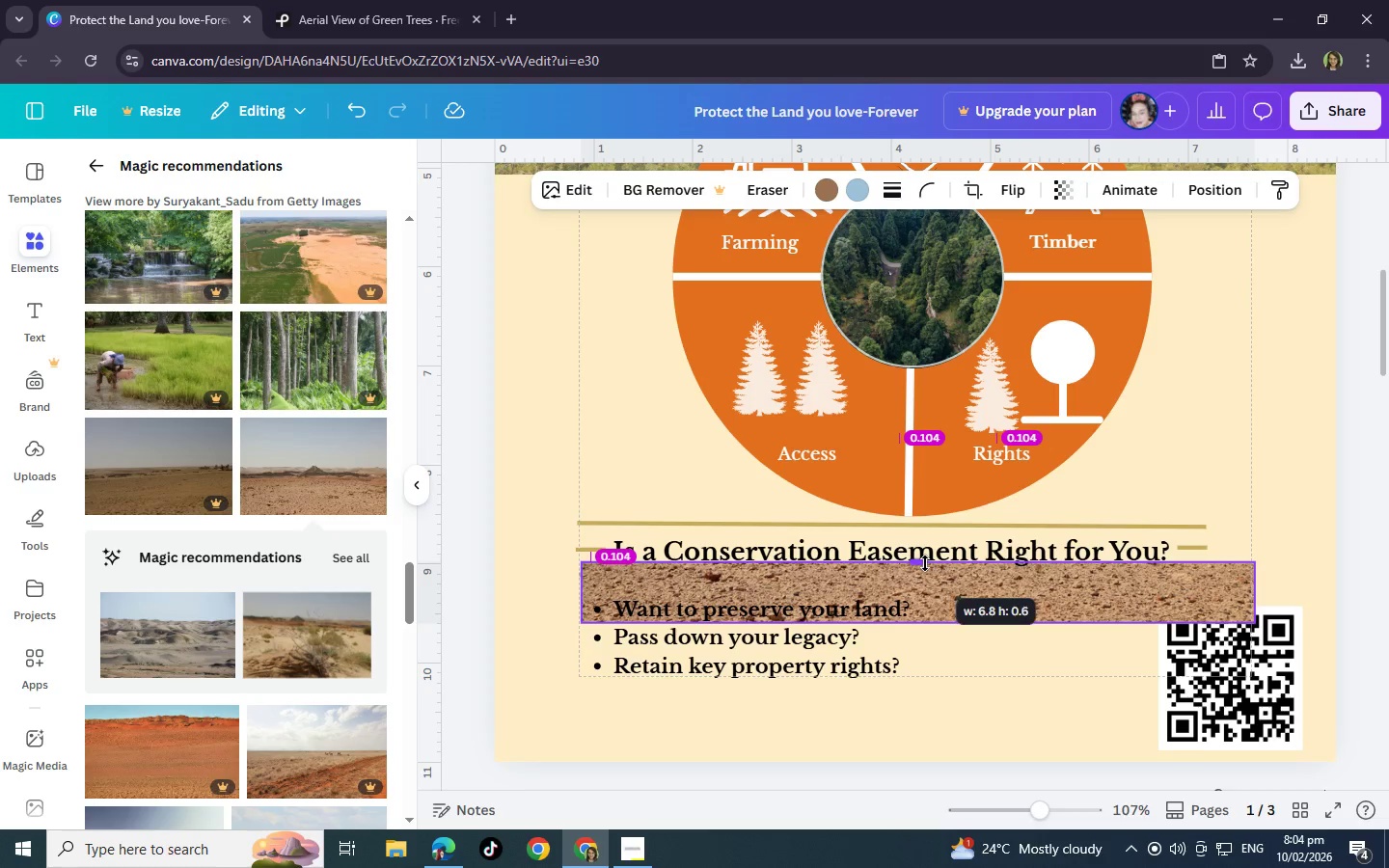 
left_click_drag(start_coordinate=[1040, 584], to_coordinate=[951, 434])
 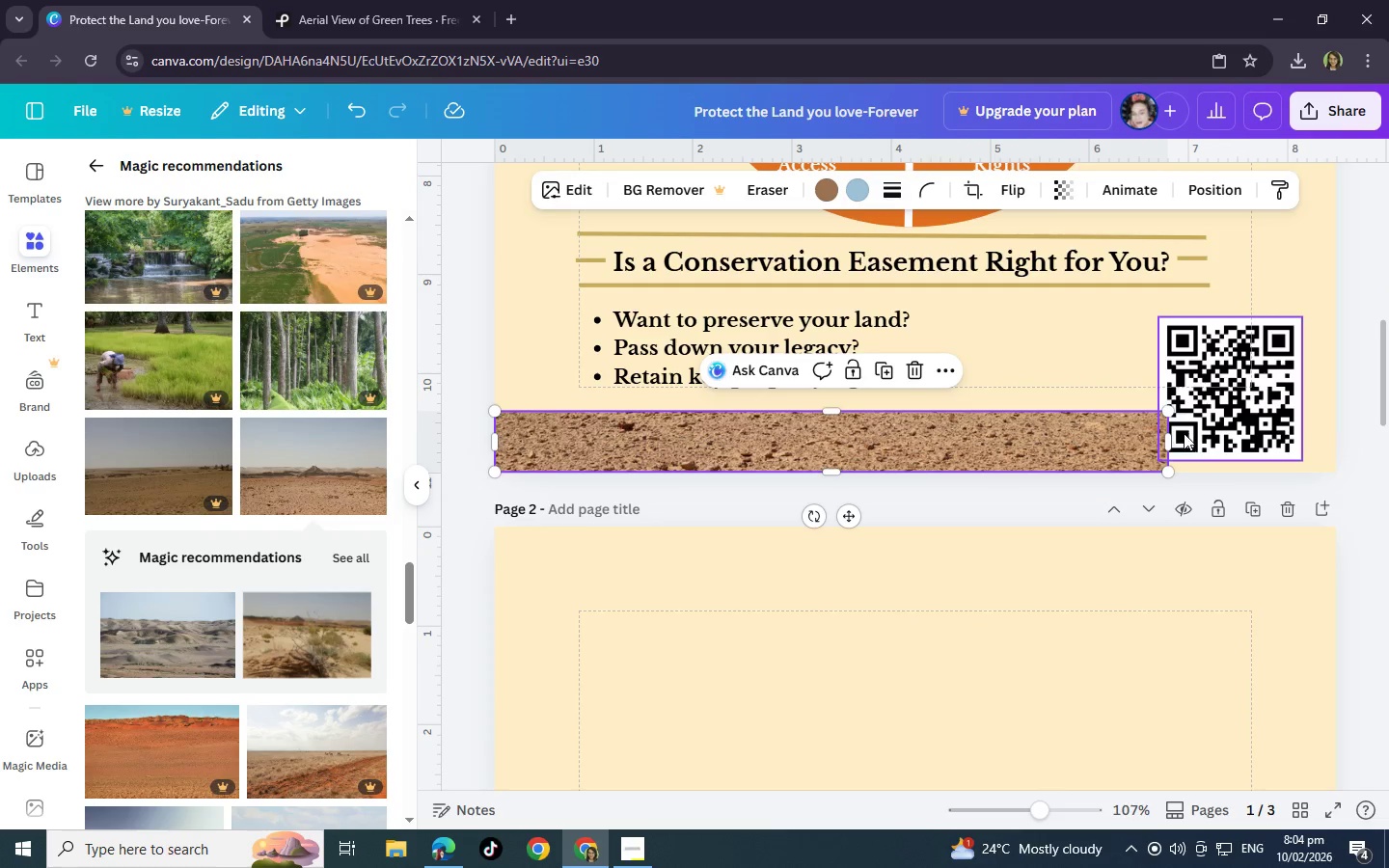 
scroll: coordinate [918, 690], scroll_direction: down, amount: 3.0
 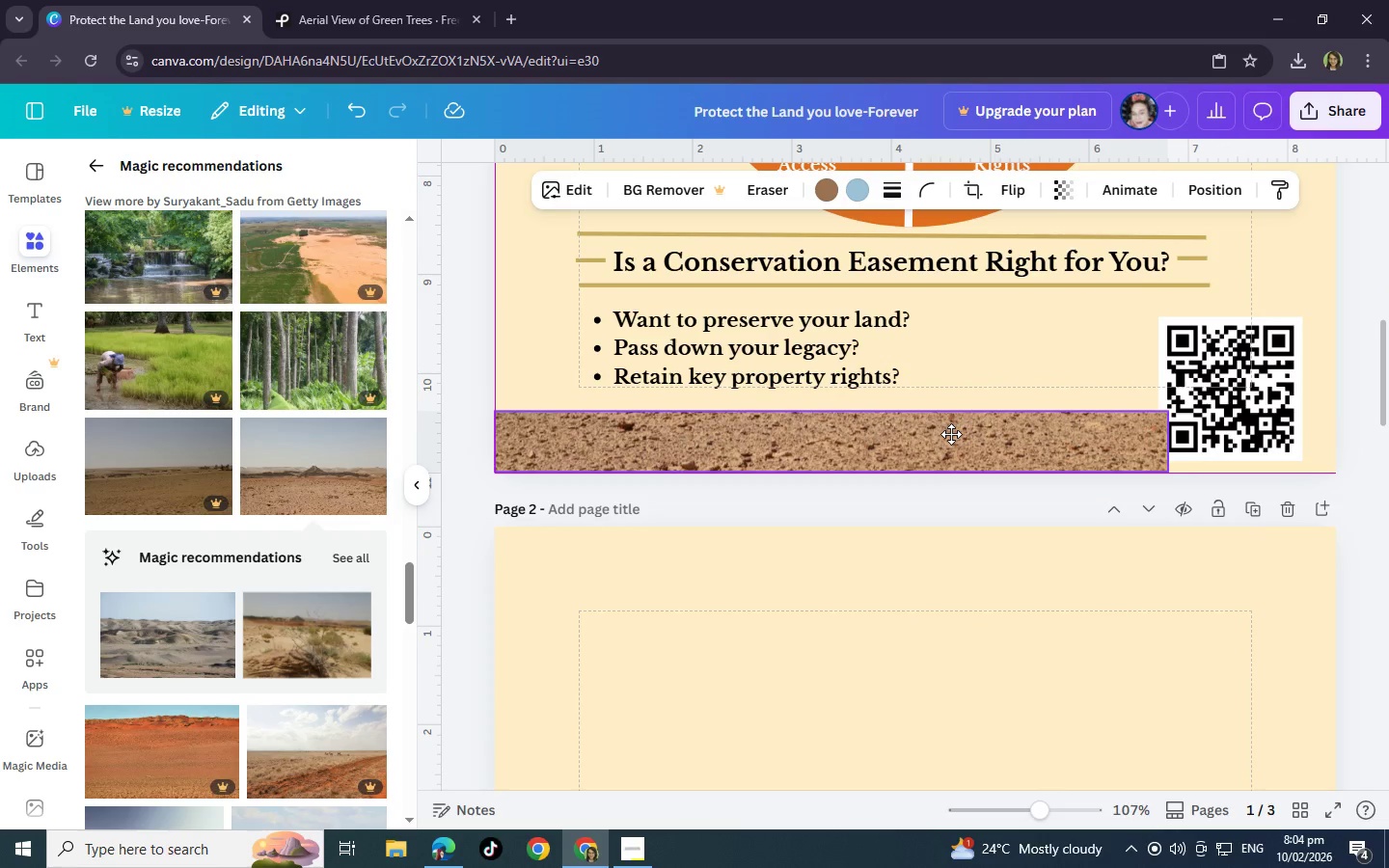 
left_click_drag(start_coordinate=[1170, 441], to_coordinate=[1337, 446])
 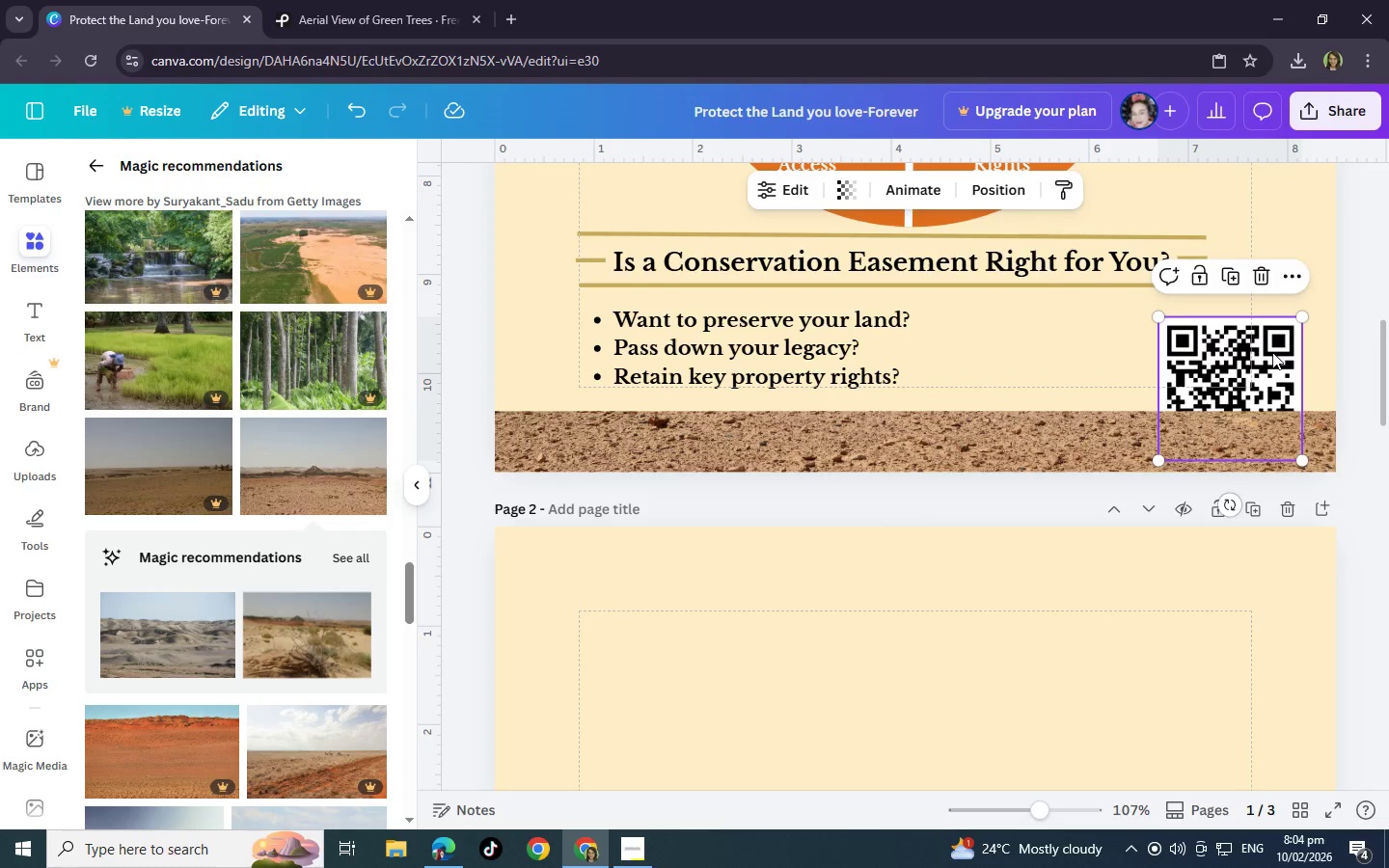 
key(Control+BracketRight)
 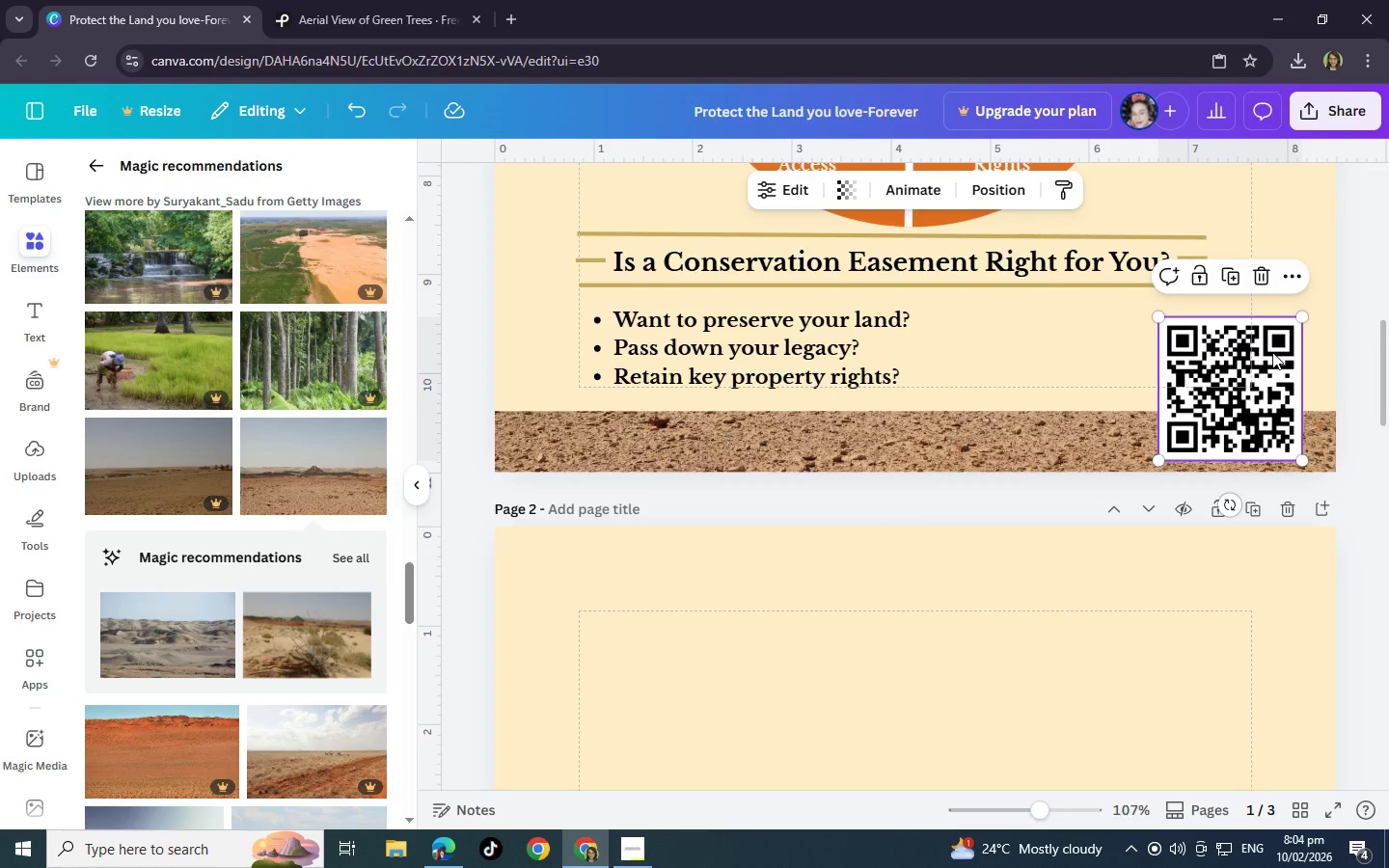 
left_click_drag(start_coordinate=[1252, 383], to_coordinate=[1264, 368])
 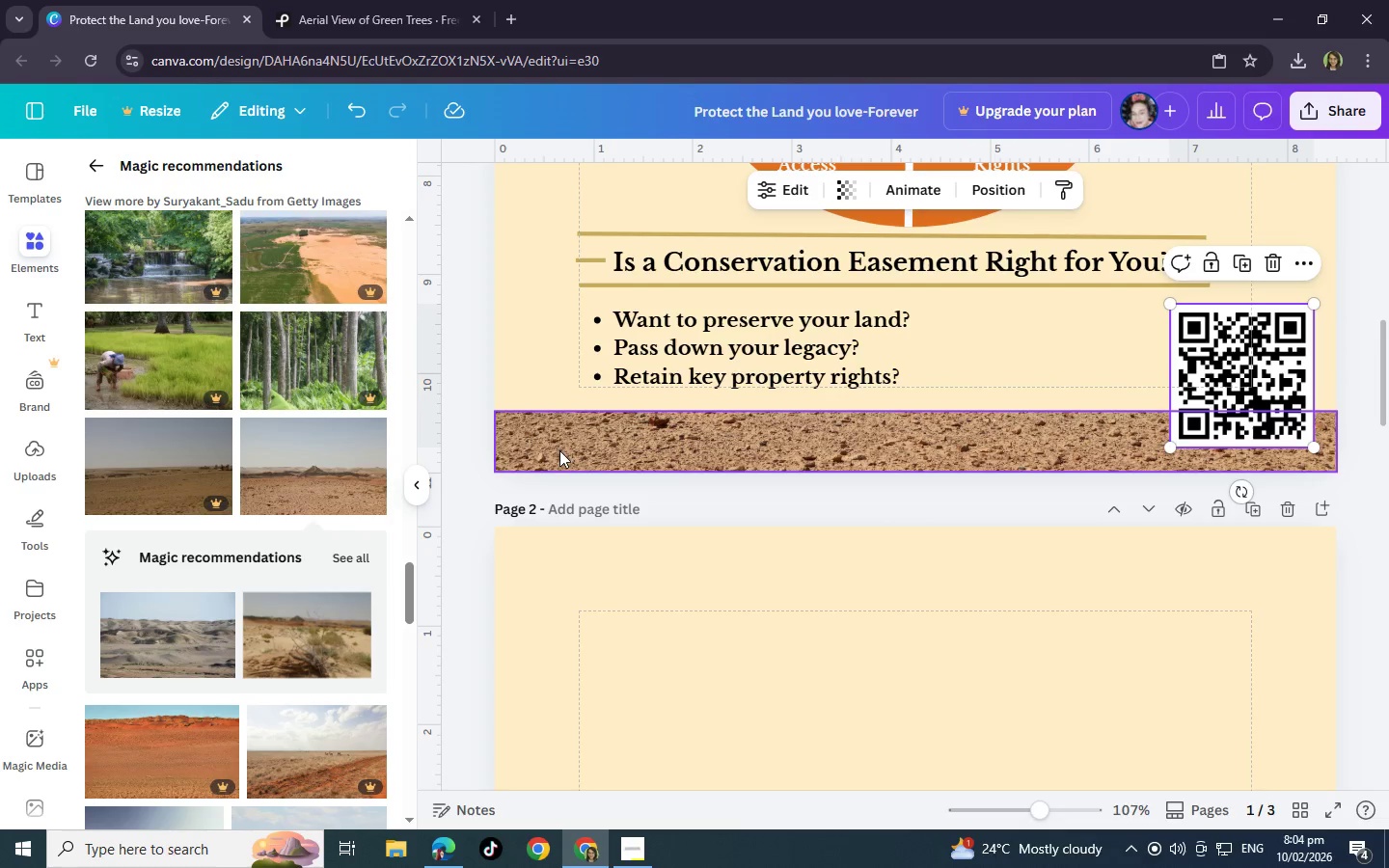 
left_click([559, 450])
 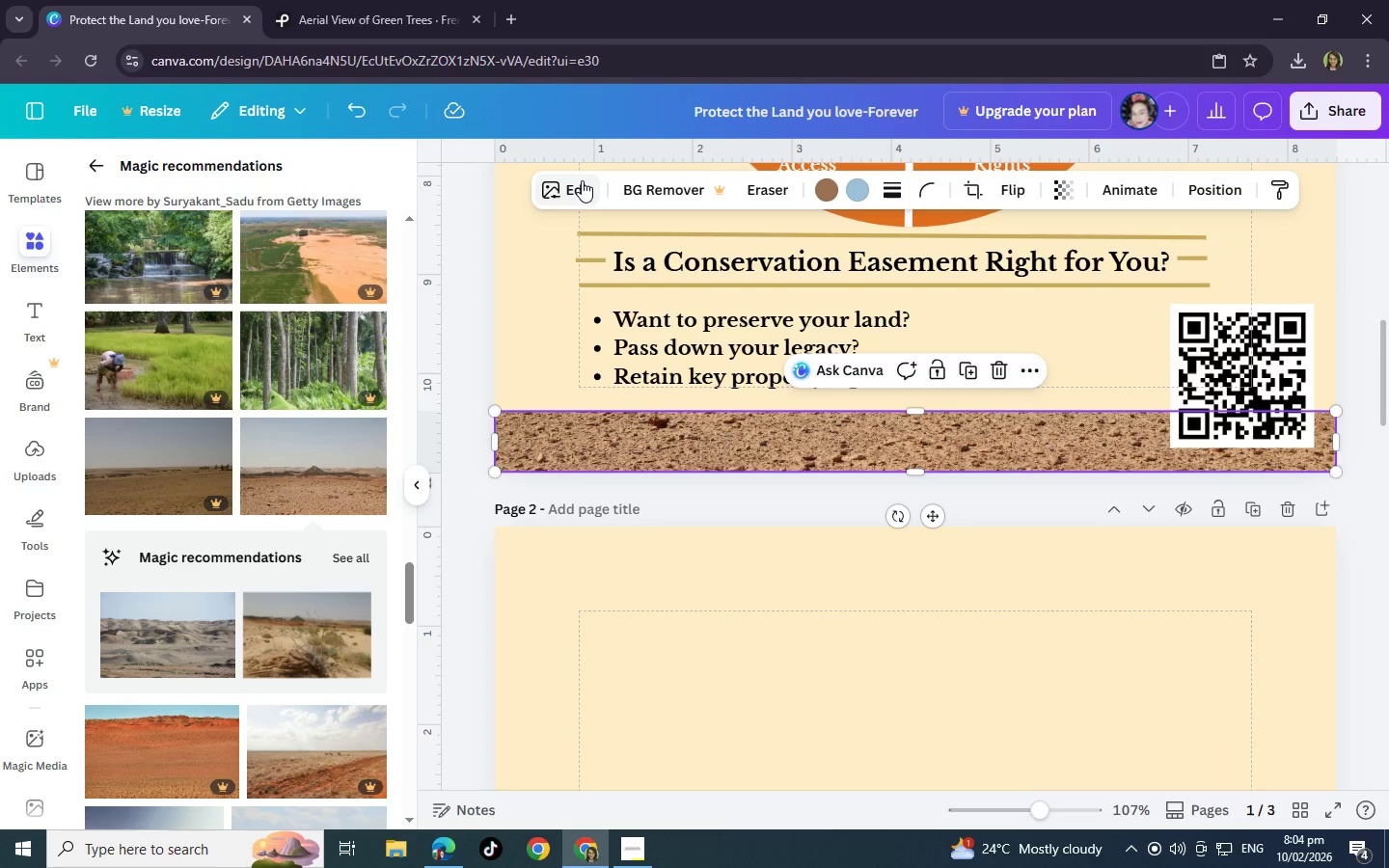 
scroll: coordinate [727, 500], scroll_direction: up, amount: 7.0
 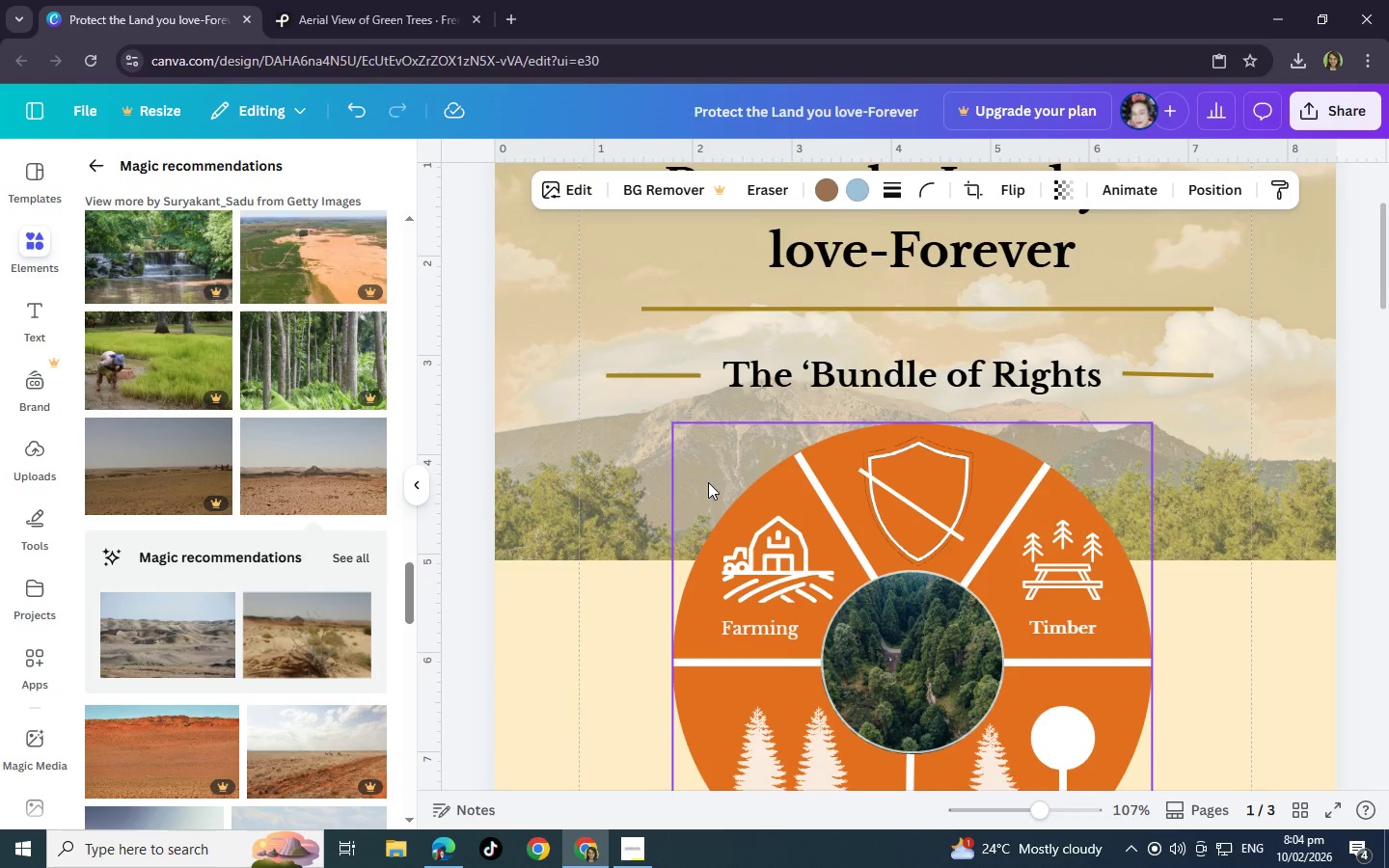 
scroll: coordinate [712, 484], scroll_direction: down, amount: 4.0
 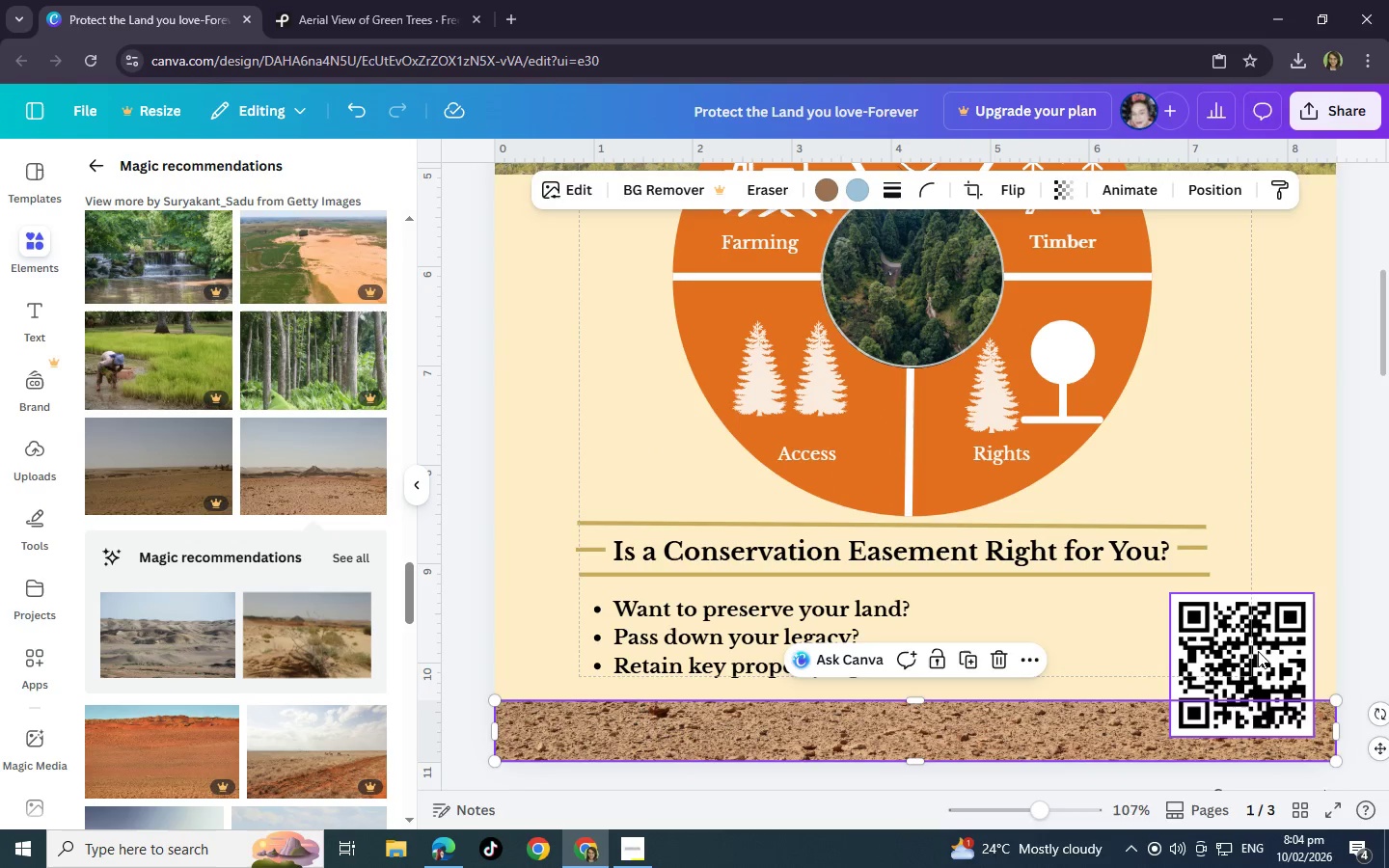 
left_click_drag(start_coordinate=[1261, 654], to_coordinate=[1262, 645])
 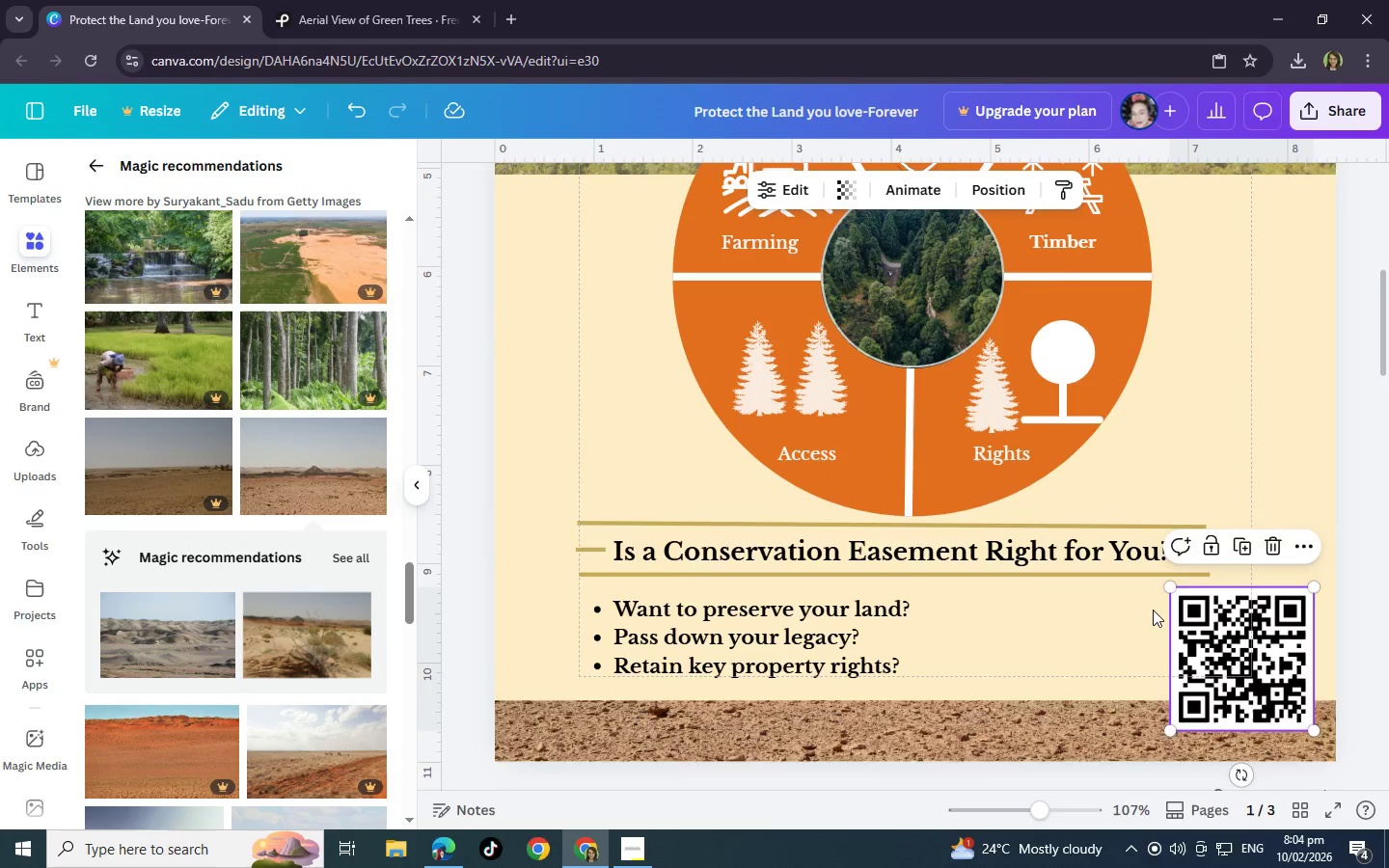 
scroll: coordinate [571, 336], scroll_direction: up, amount: 16.0
 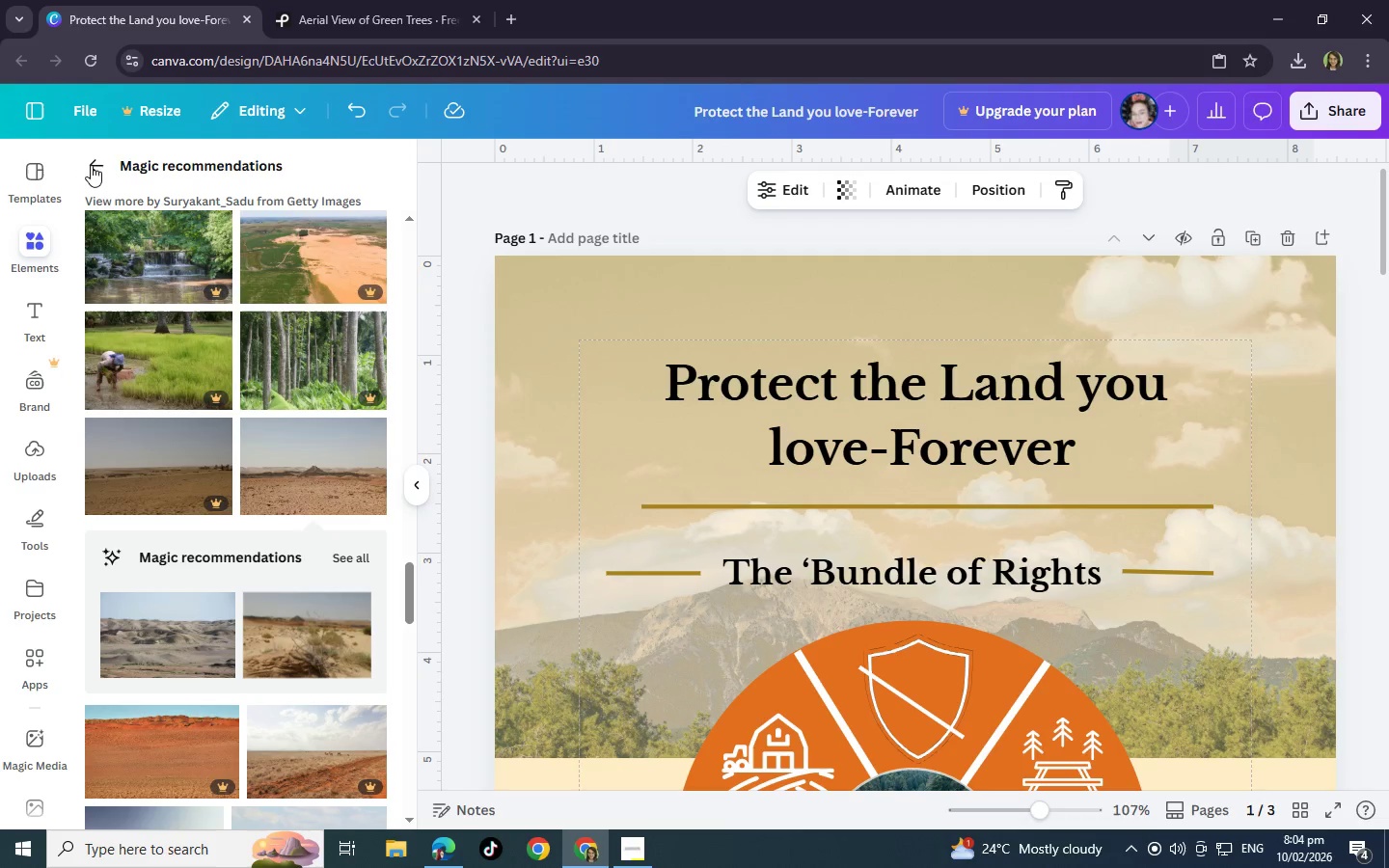 
left_click([94, 163])
 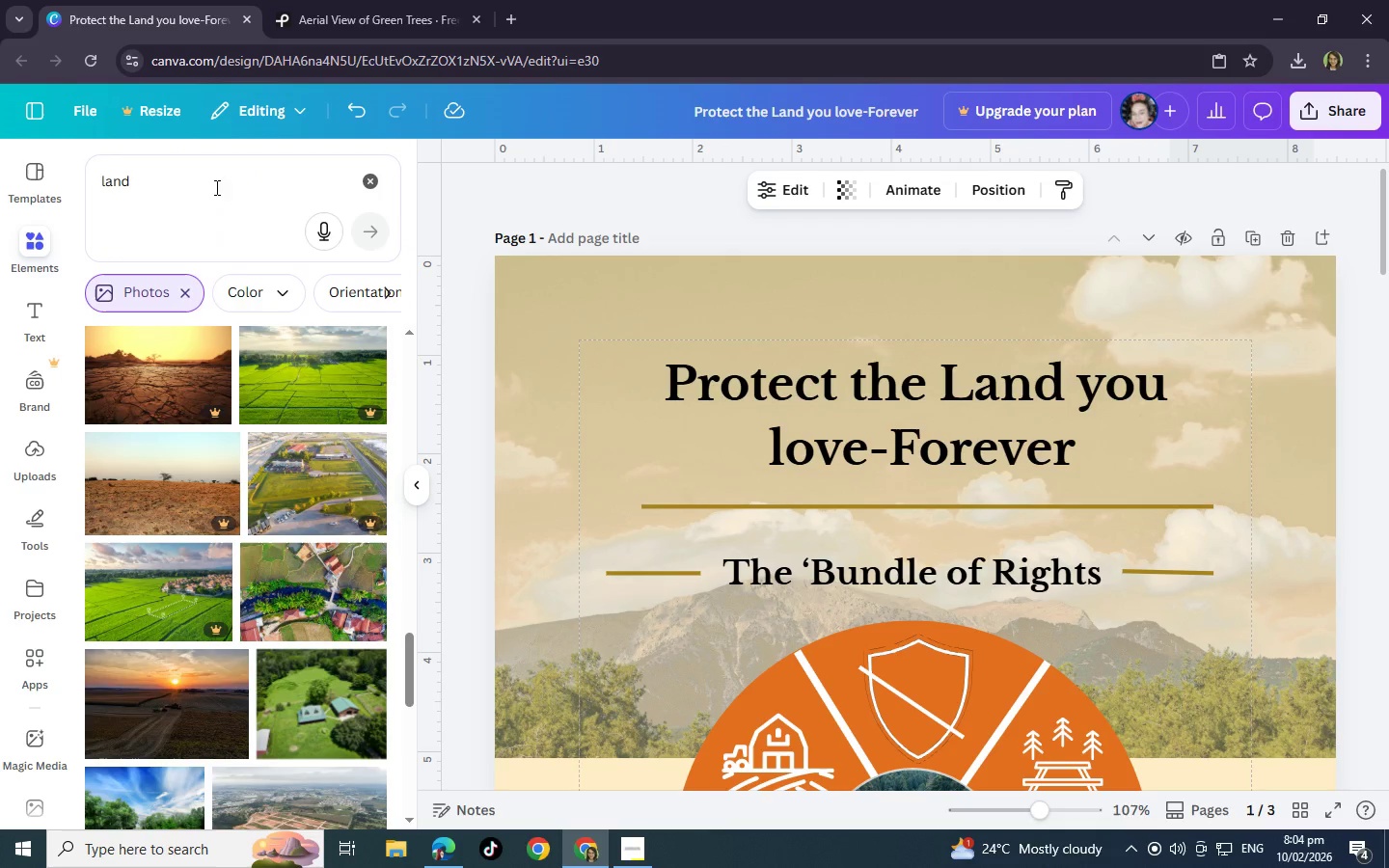 
left_click_drag(start_coordinate=[206, 181], to_coordinate=[0, 173])
 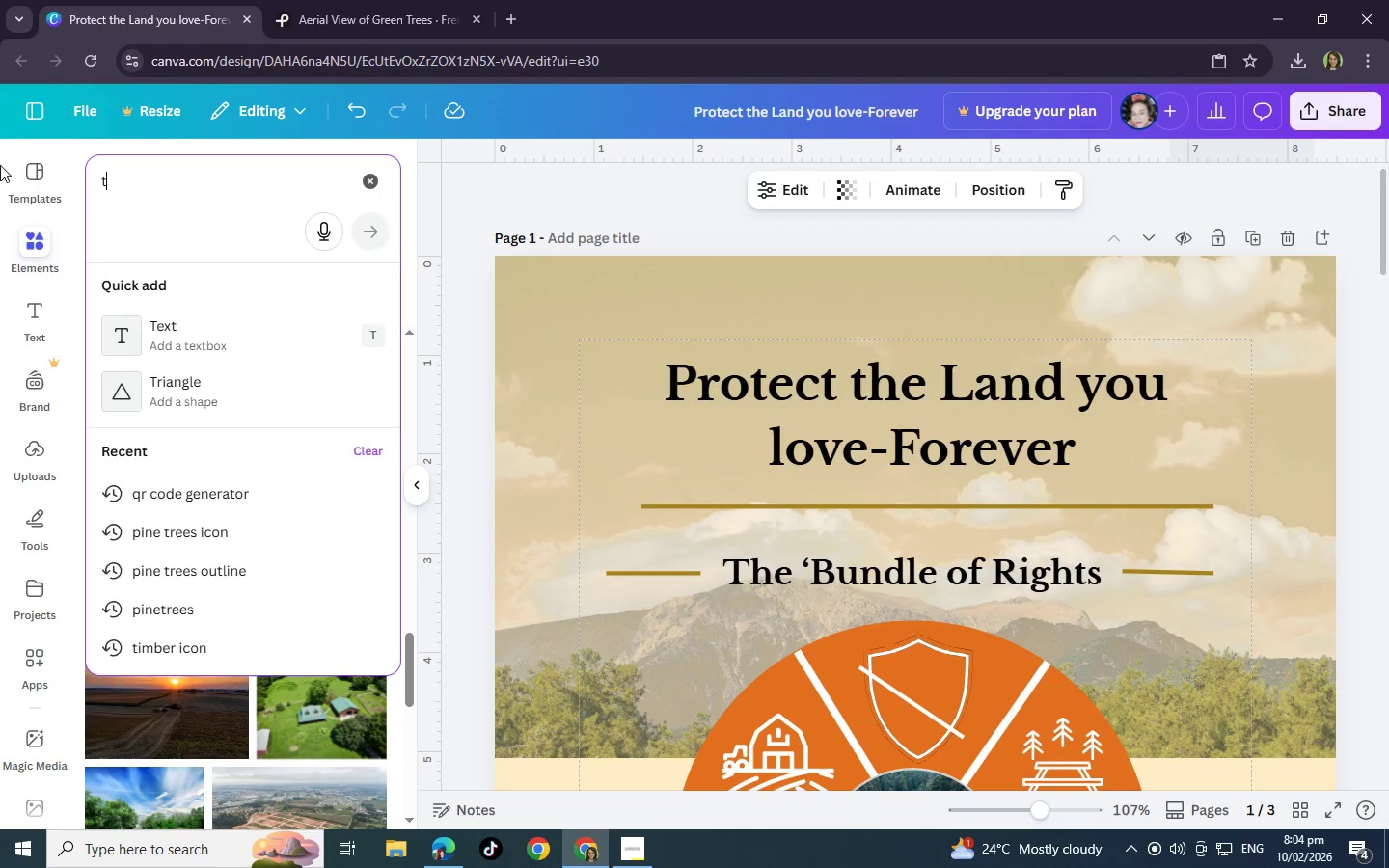 
type(teture)